 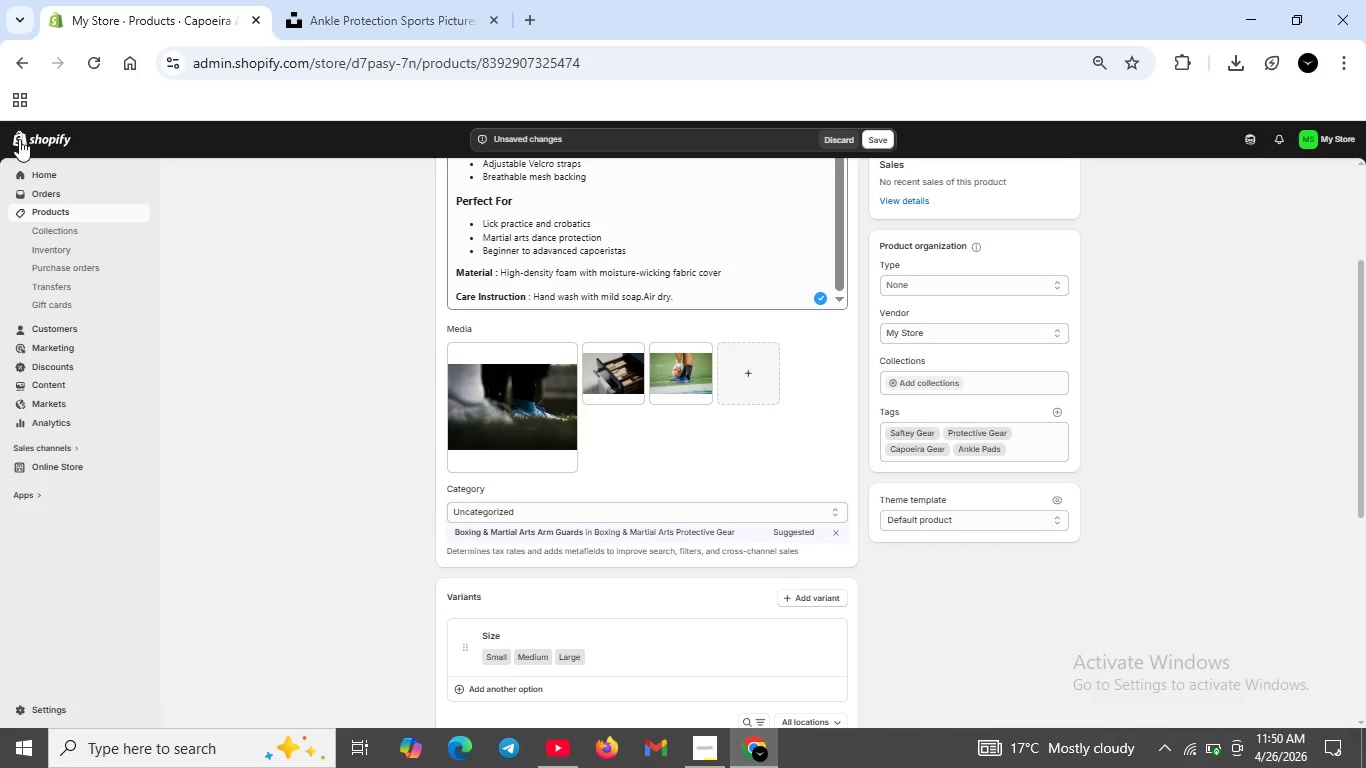 
double_click([623, 369])
 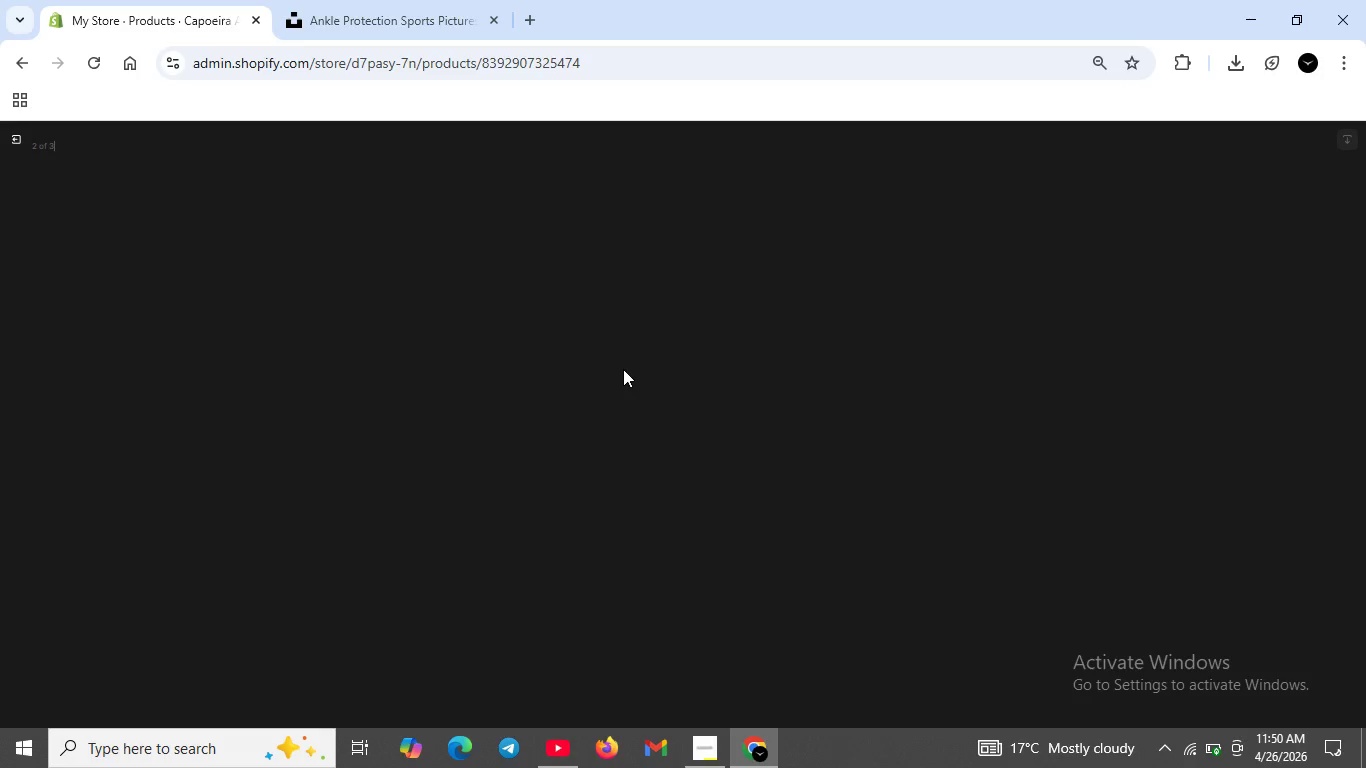 
scroll: coordinate [623, 369], scroll_direction: up, amount: 3.0
 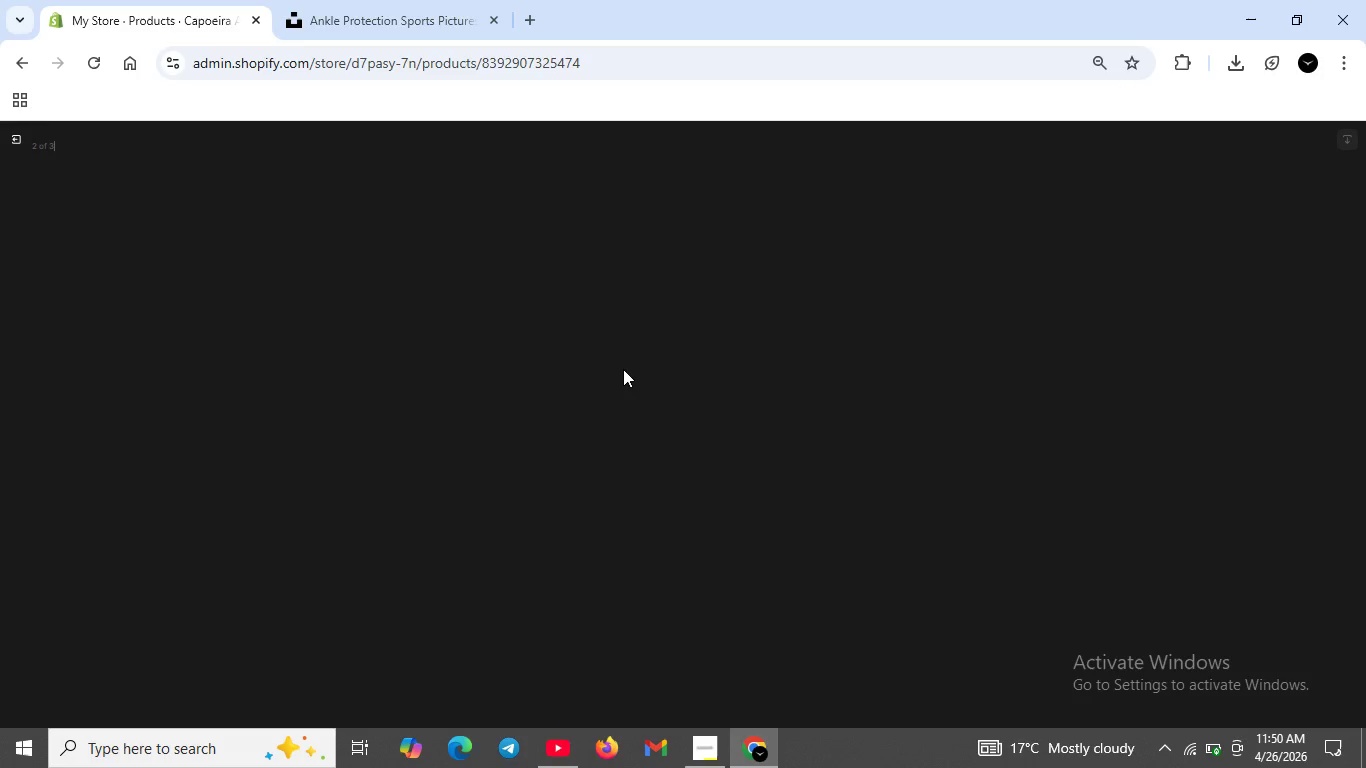 
wait(7.55)
 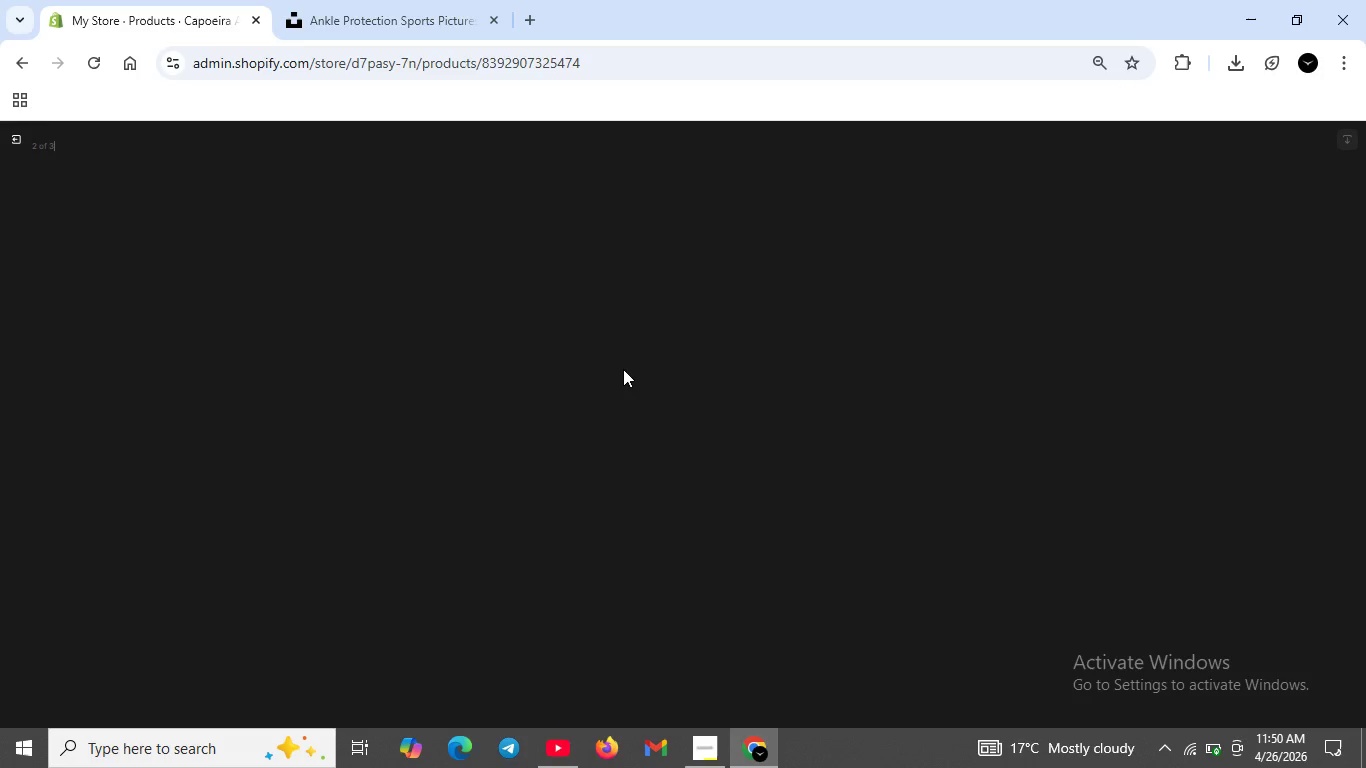 
left_click([1150, 289])
 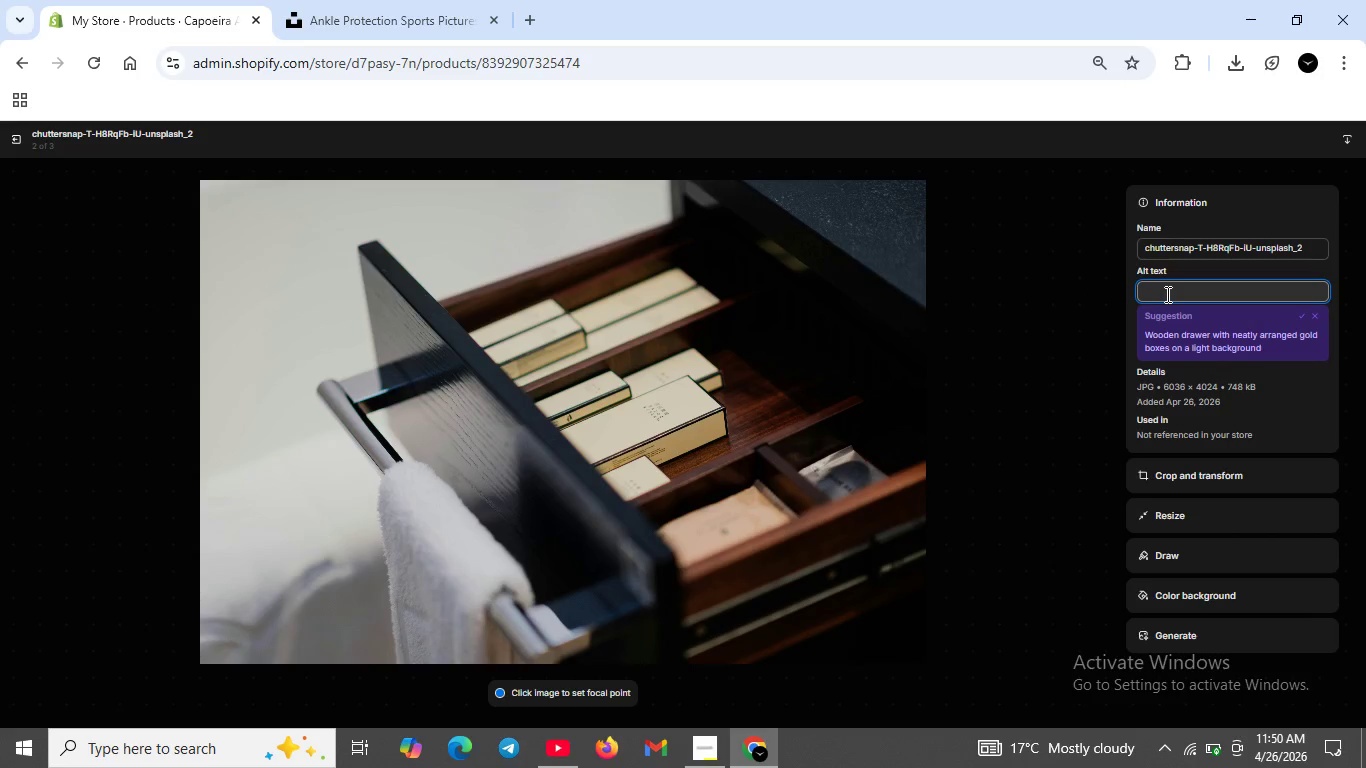 
type(Pat)
key(Backspace)
type(ir od)
key(Backspace)
type(f ankle pads for capoeiral trainig =)
key(Backspace)
type(--prortective gera)
key(Backspace)
key(Backspace)
type(ar for icks and acrobatic mvements in martial in )
key(Backspace)
key(Backspace)
key(Backspace)
key(Backspace)
key(Backspace)
 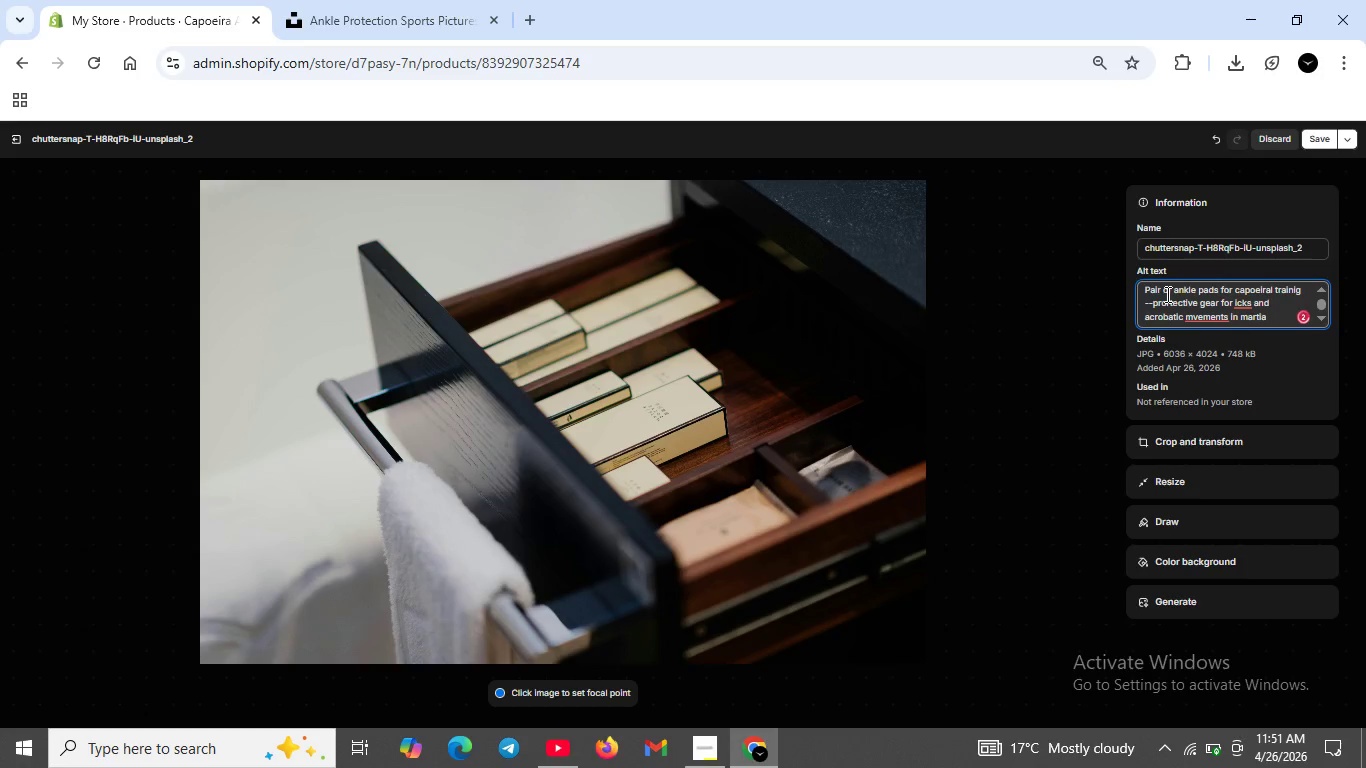 
type(l arts dance)
 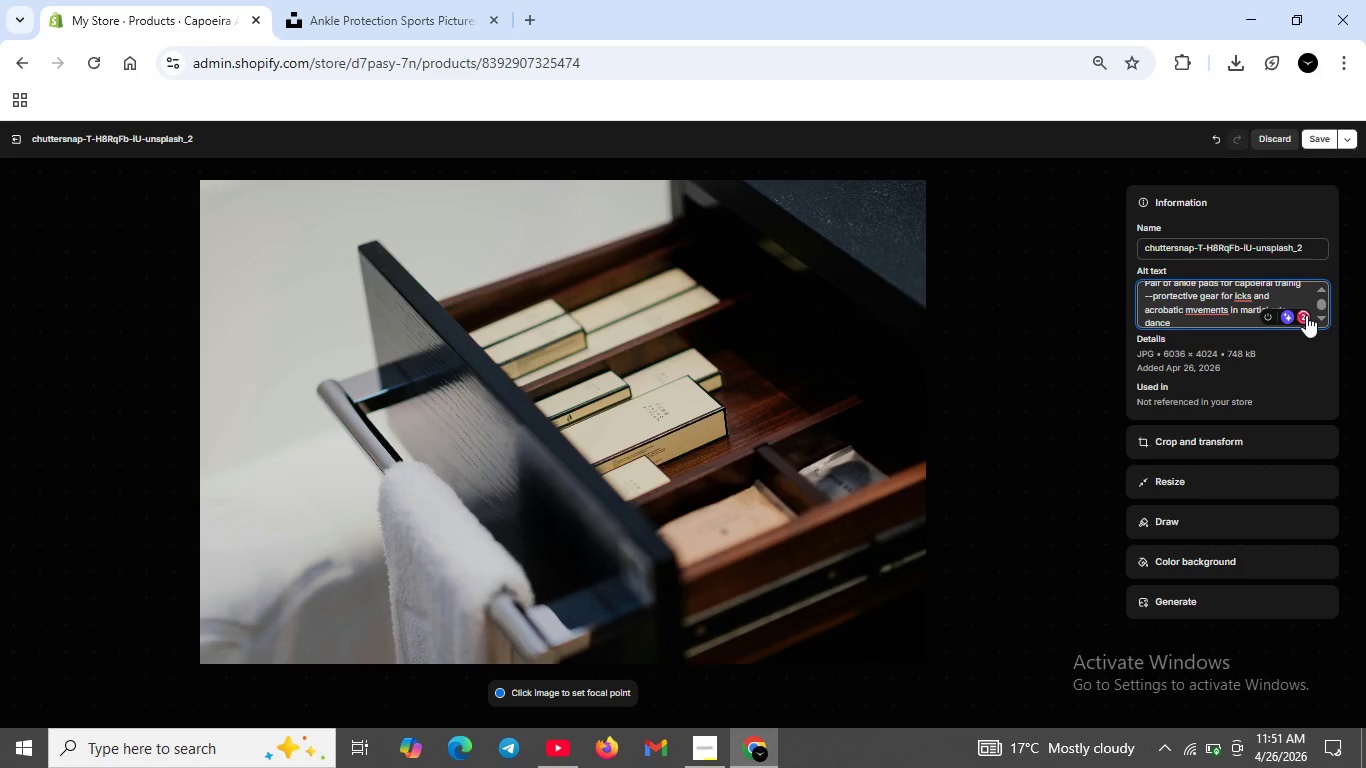 
wait(11.24)
 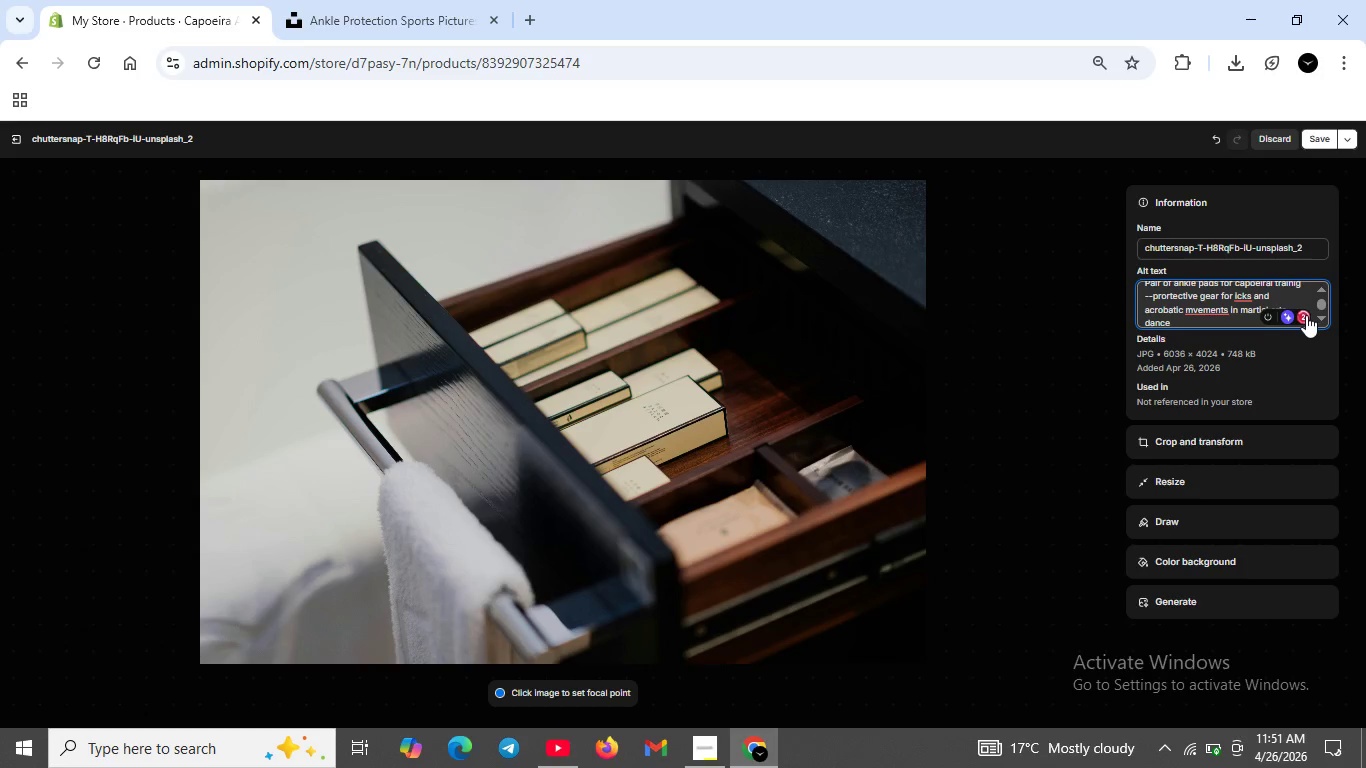 
left_click([694, 738])